 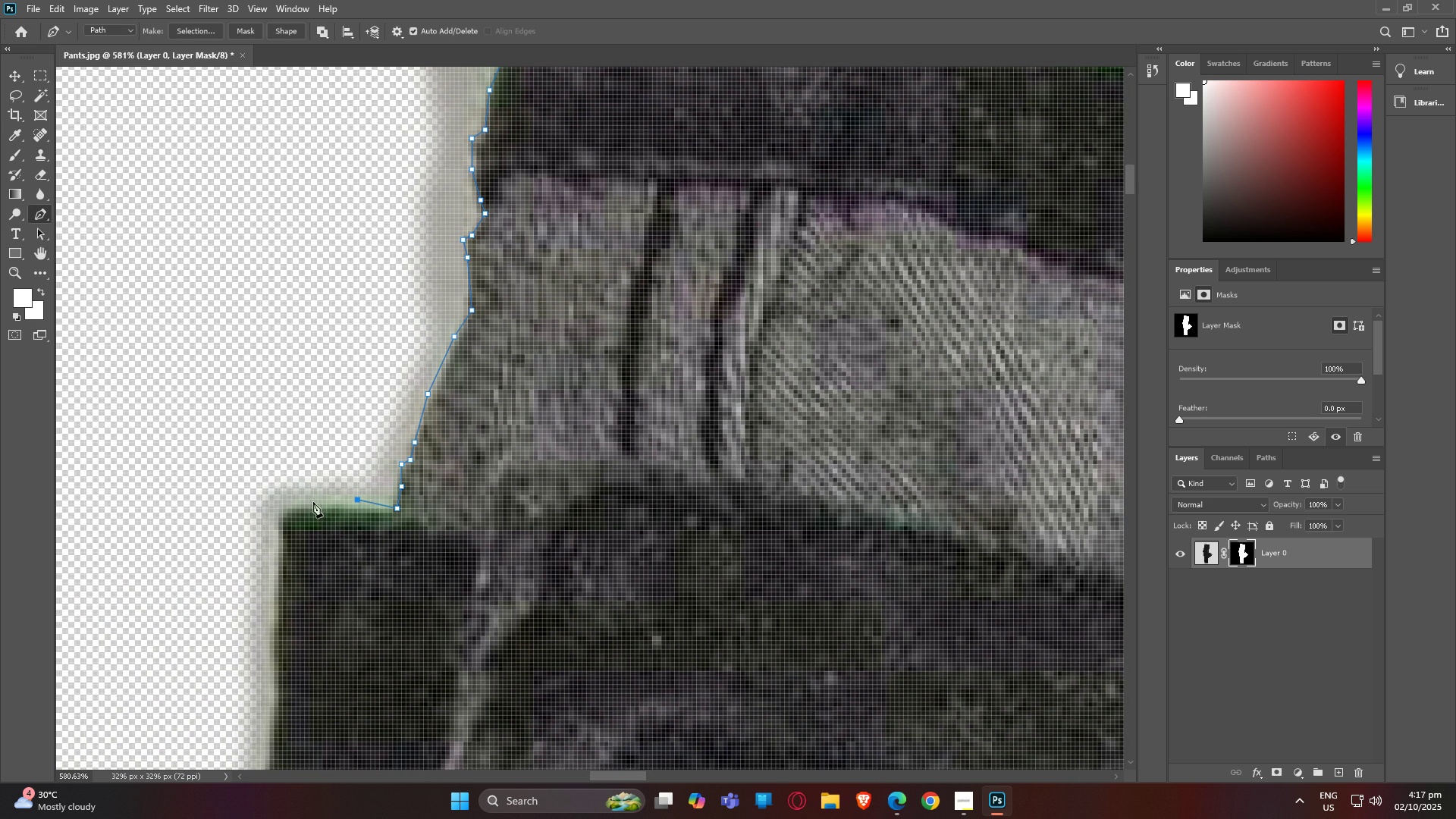 
left_click([280, 504])
 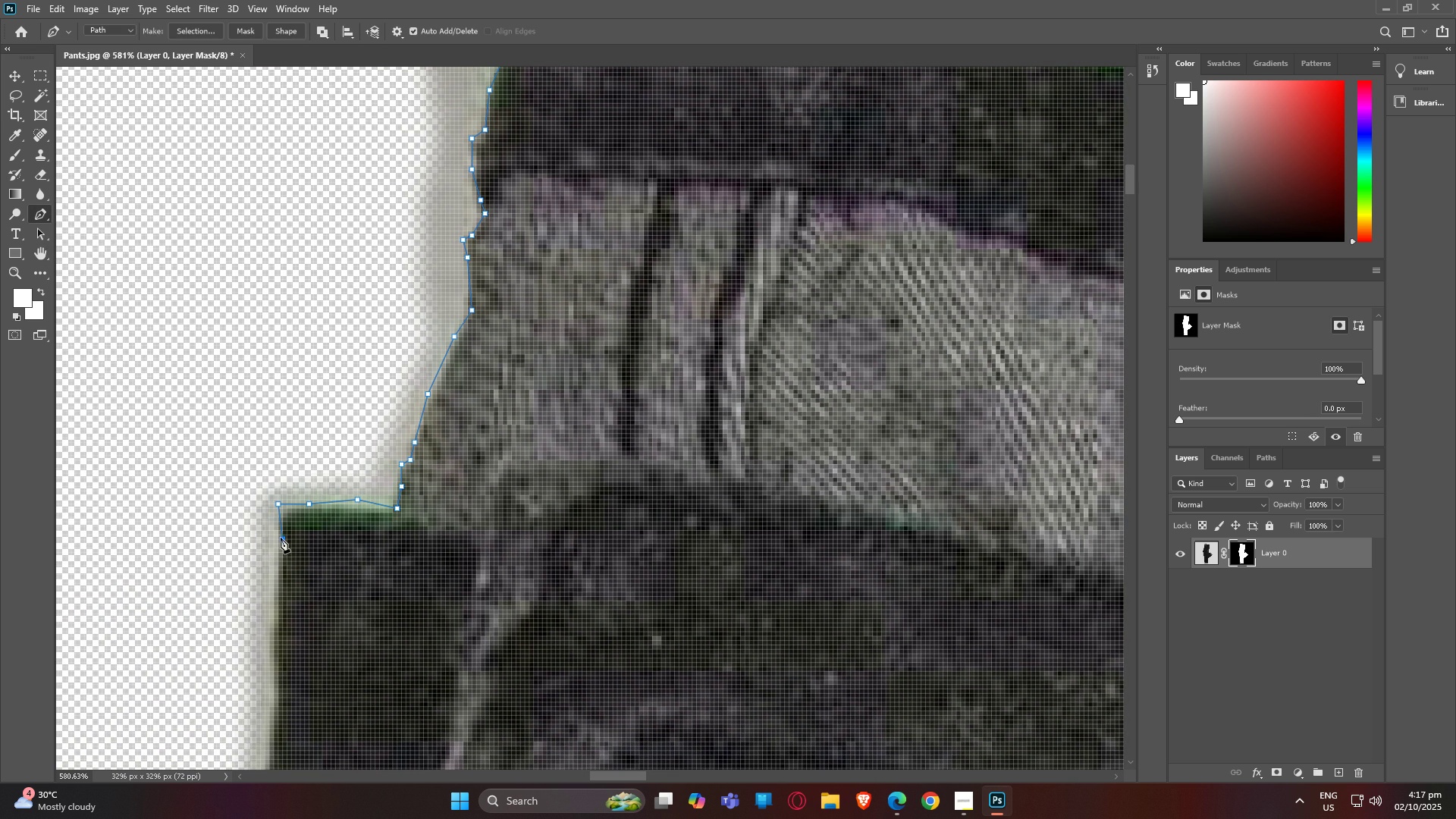 
left_click([281, 538])
 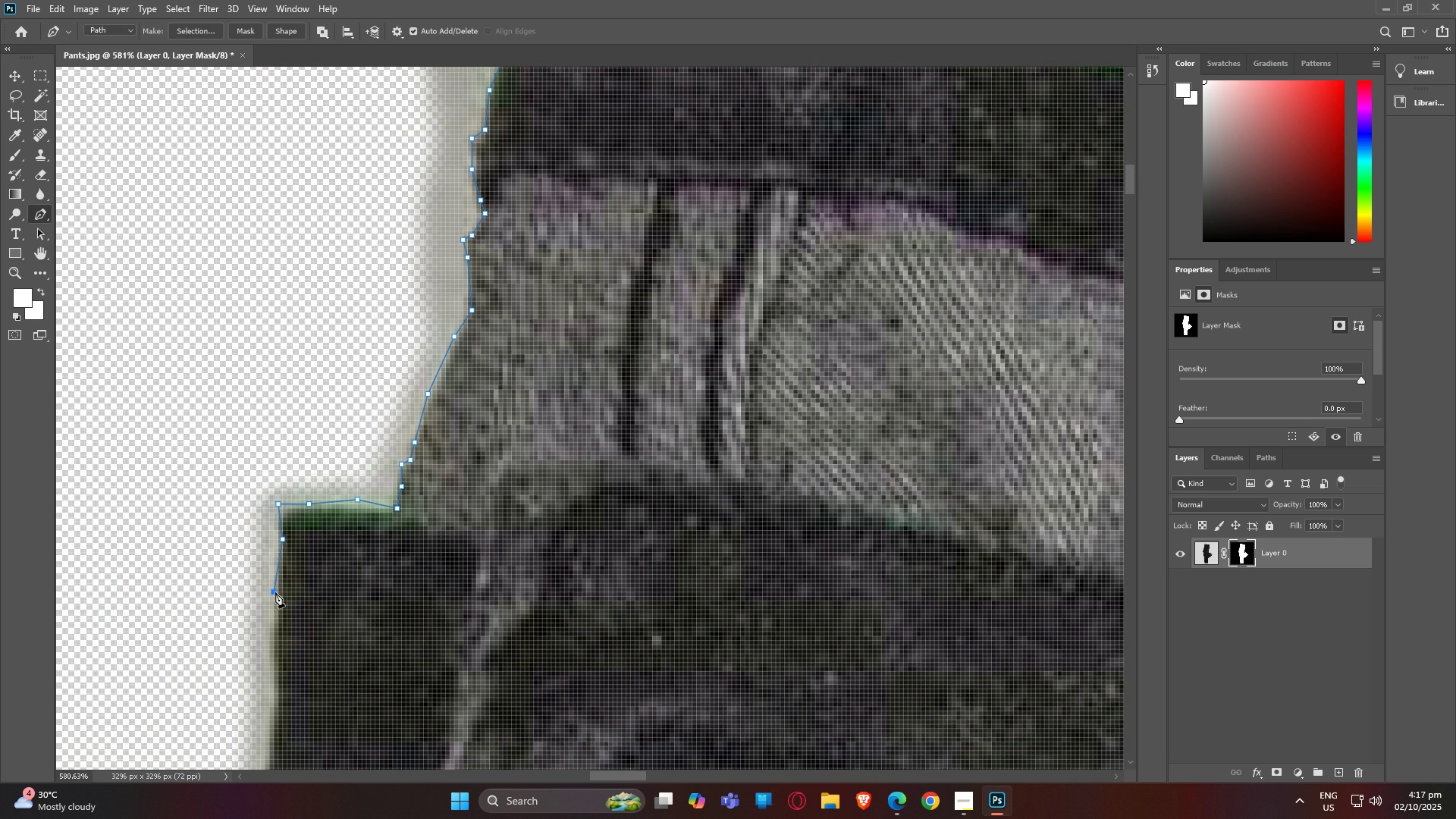 
left_click([275, 592])
 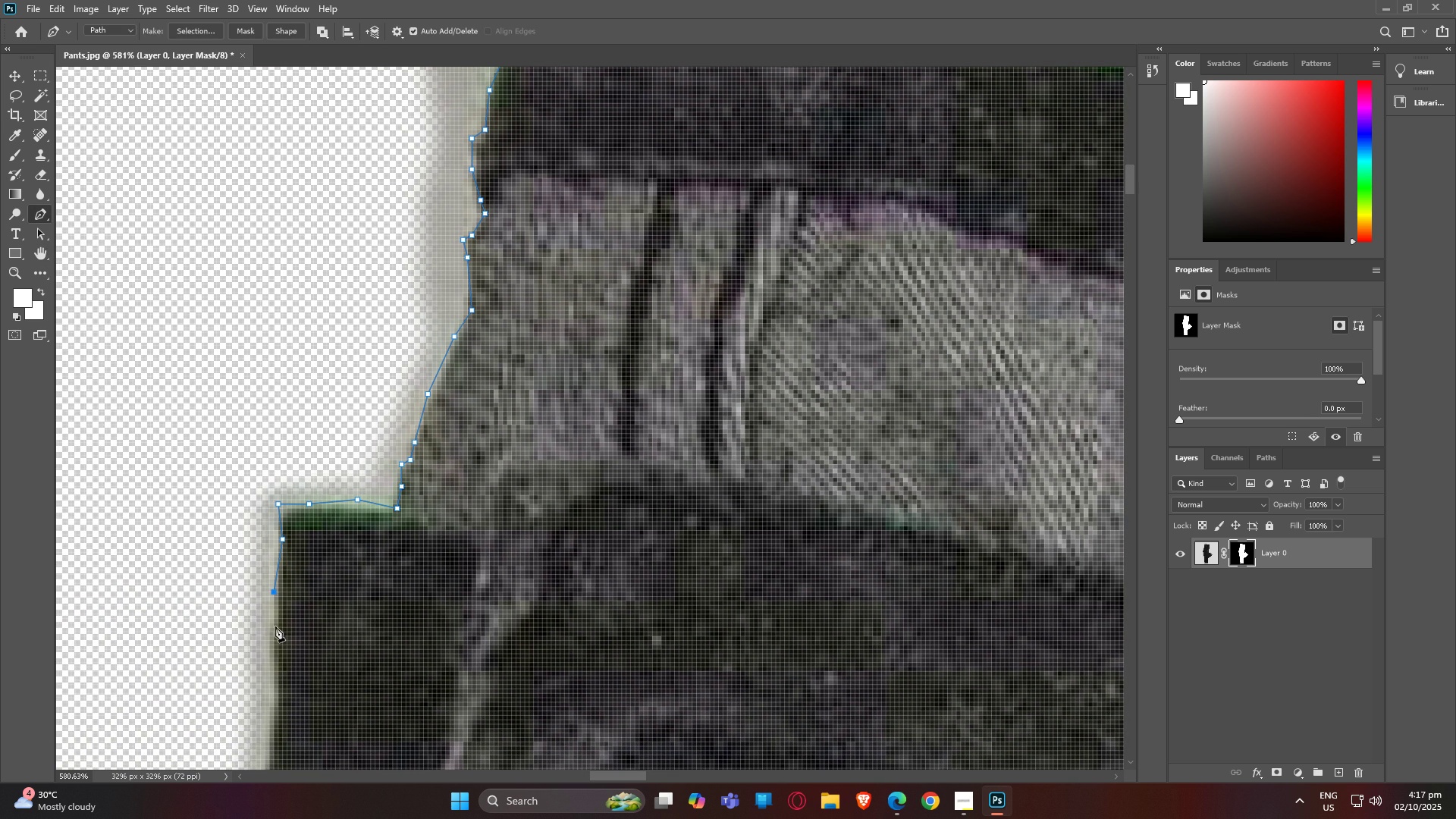 
left_click([275, 633])
 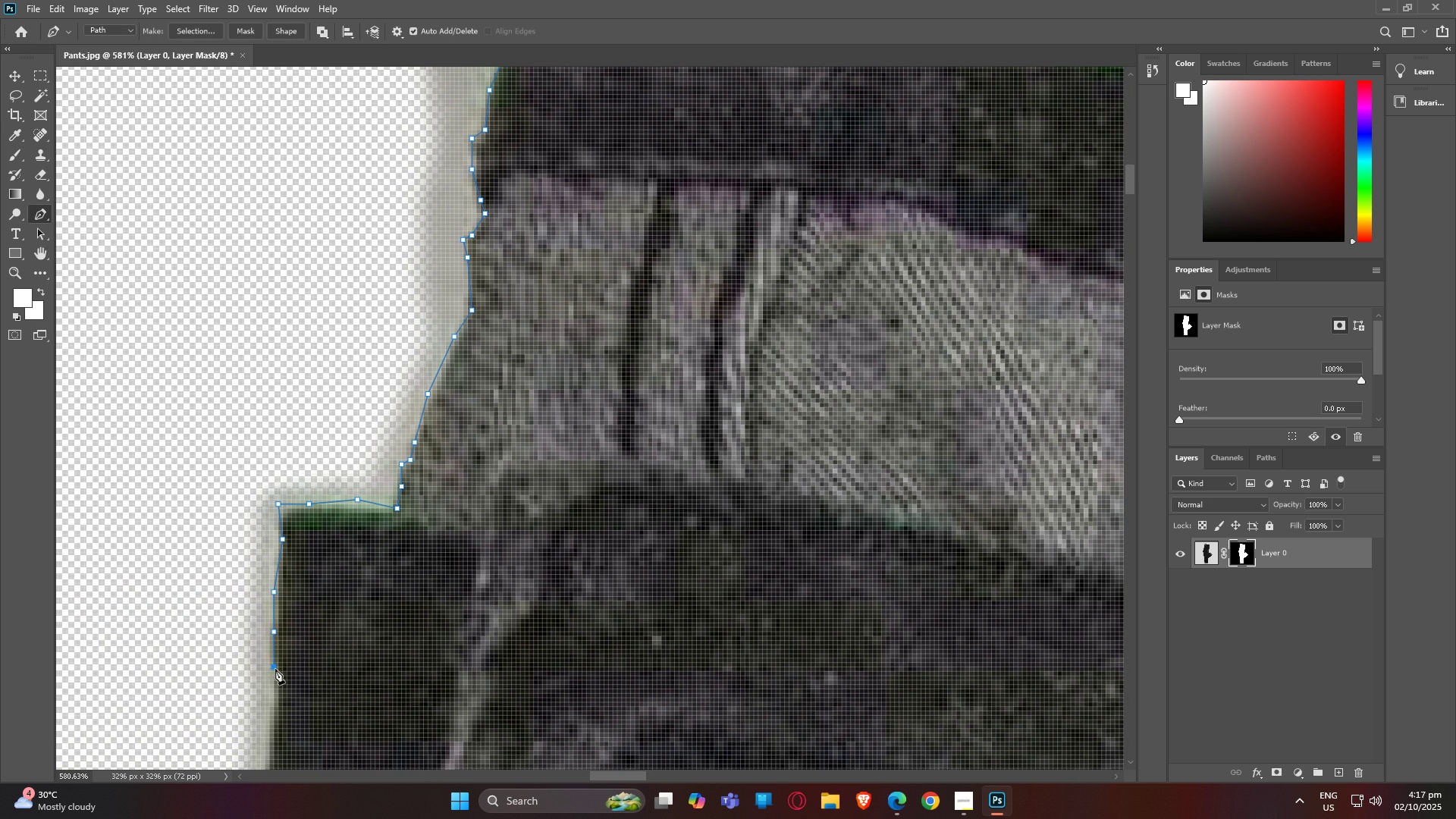 
left_click([275, 669])
 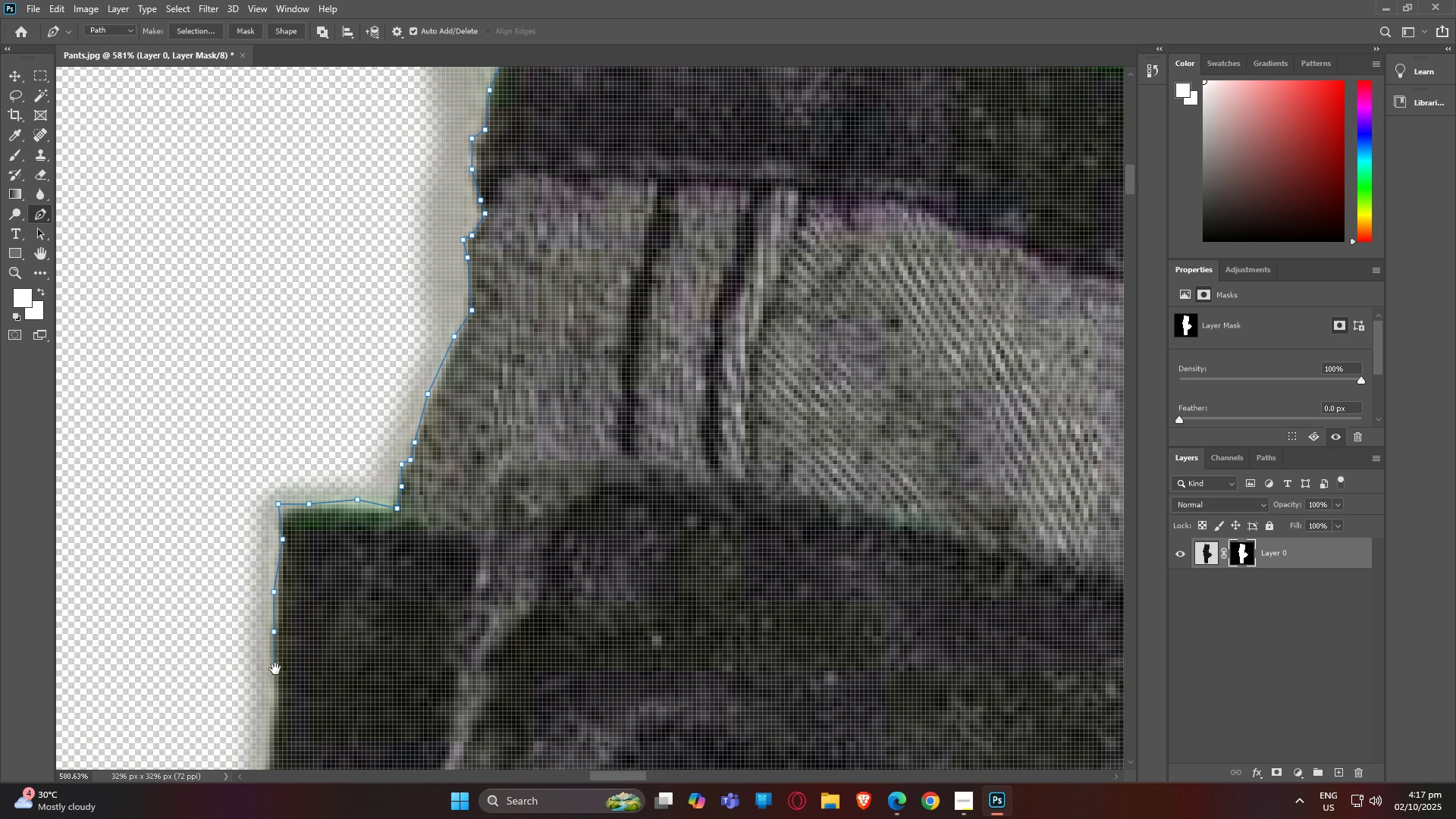 
type(hhp)